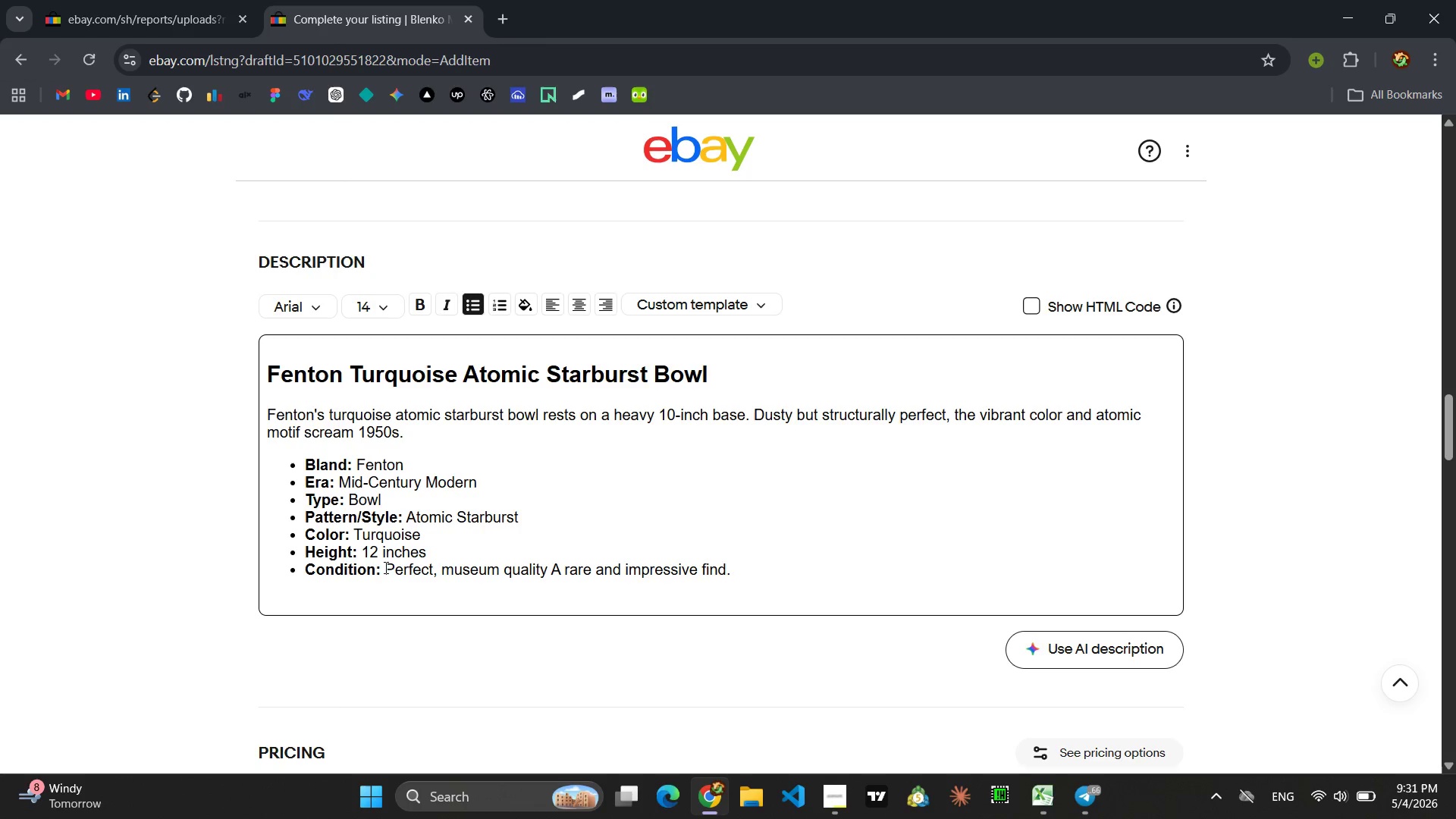 
left_click([360, 552])
 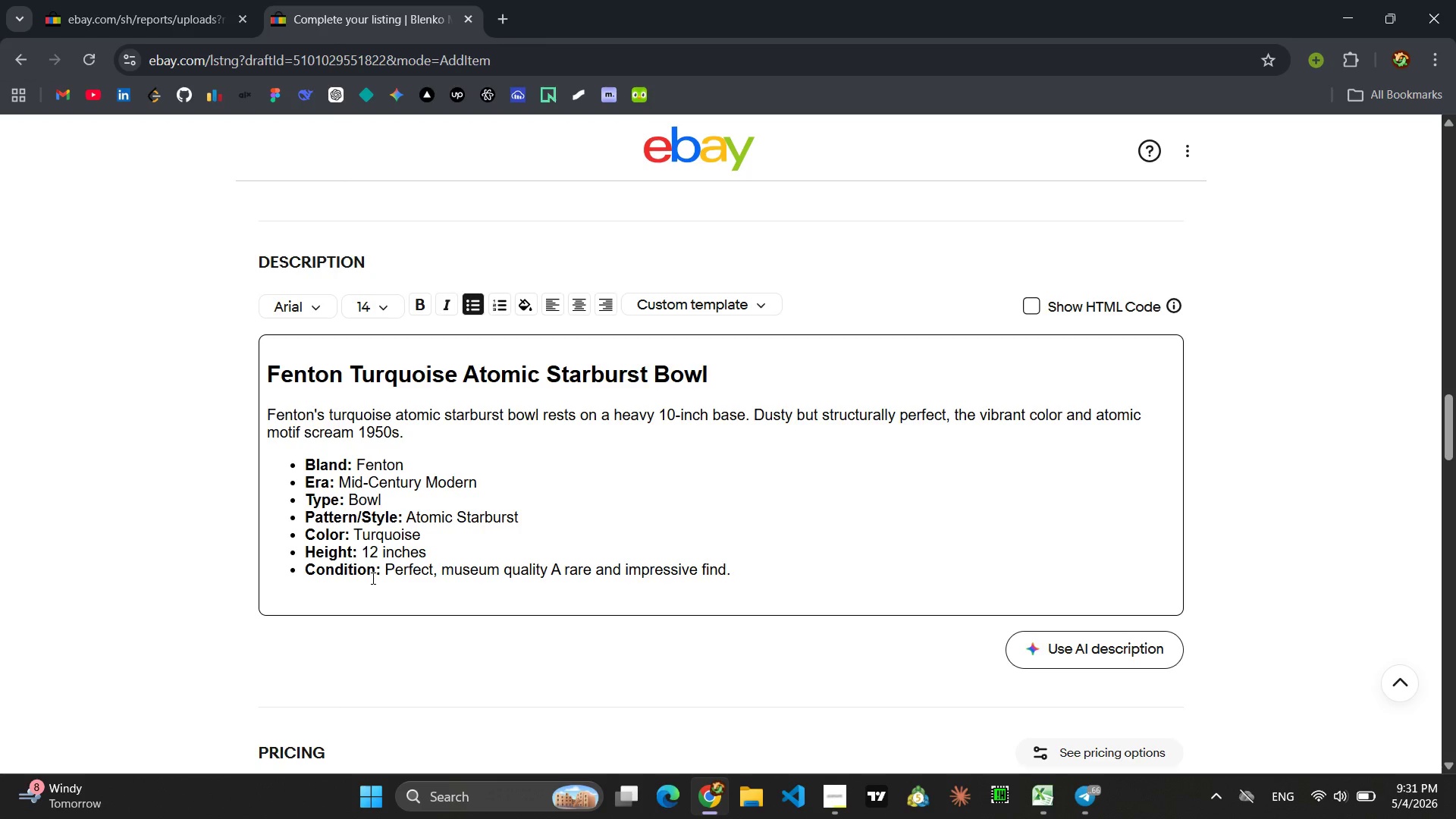 
key(F)
 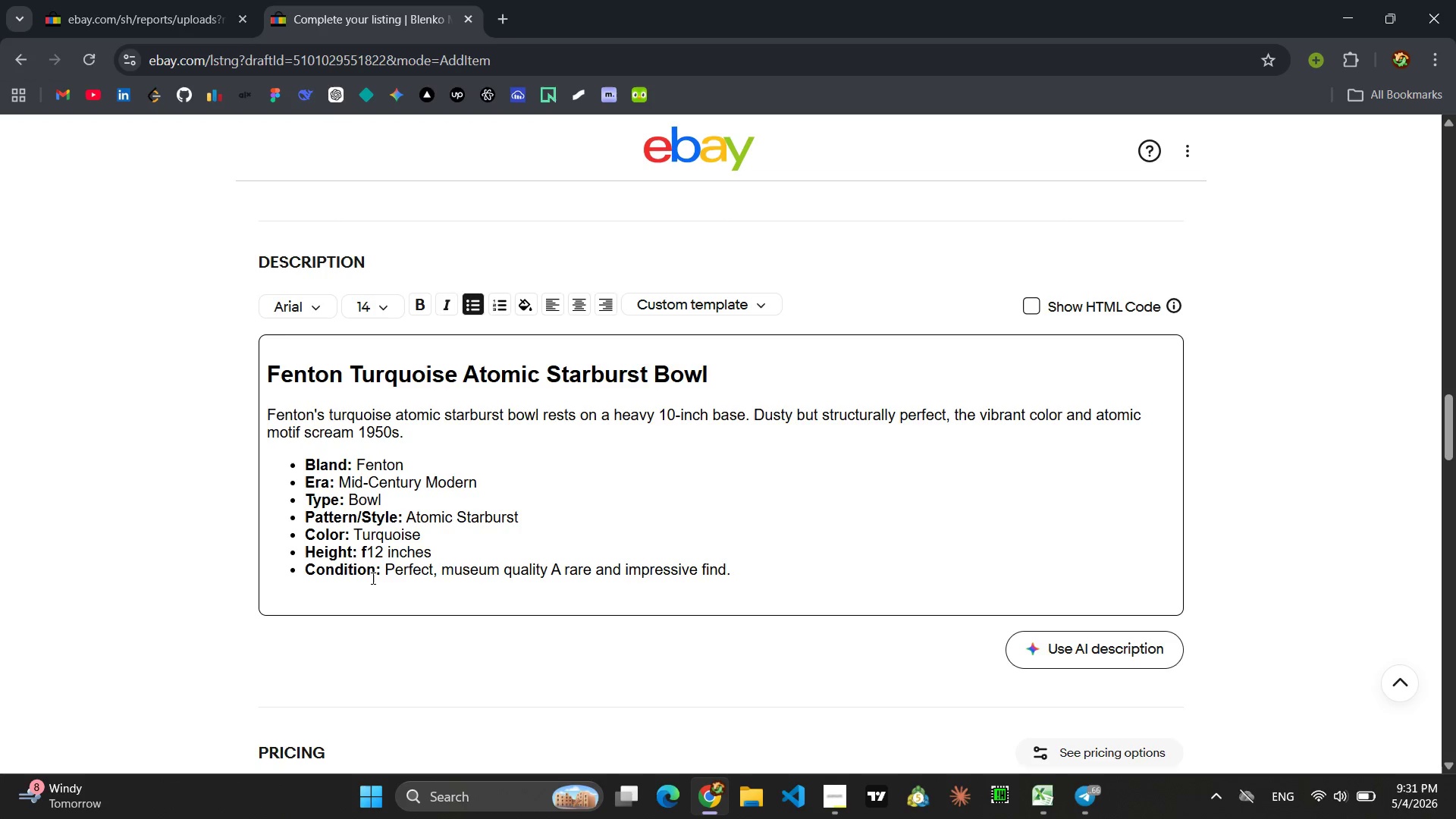 
key(Backspace)
 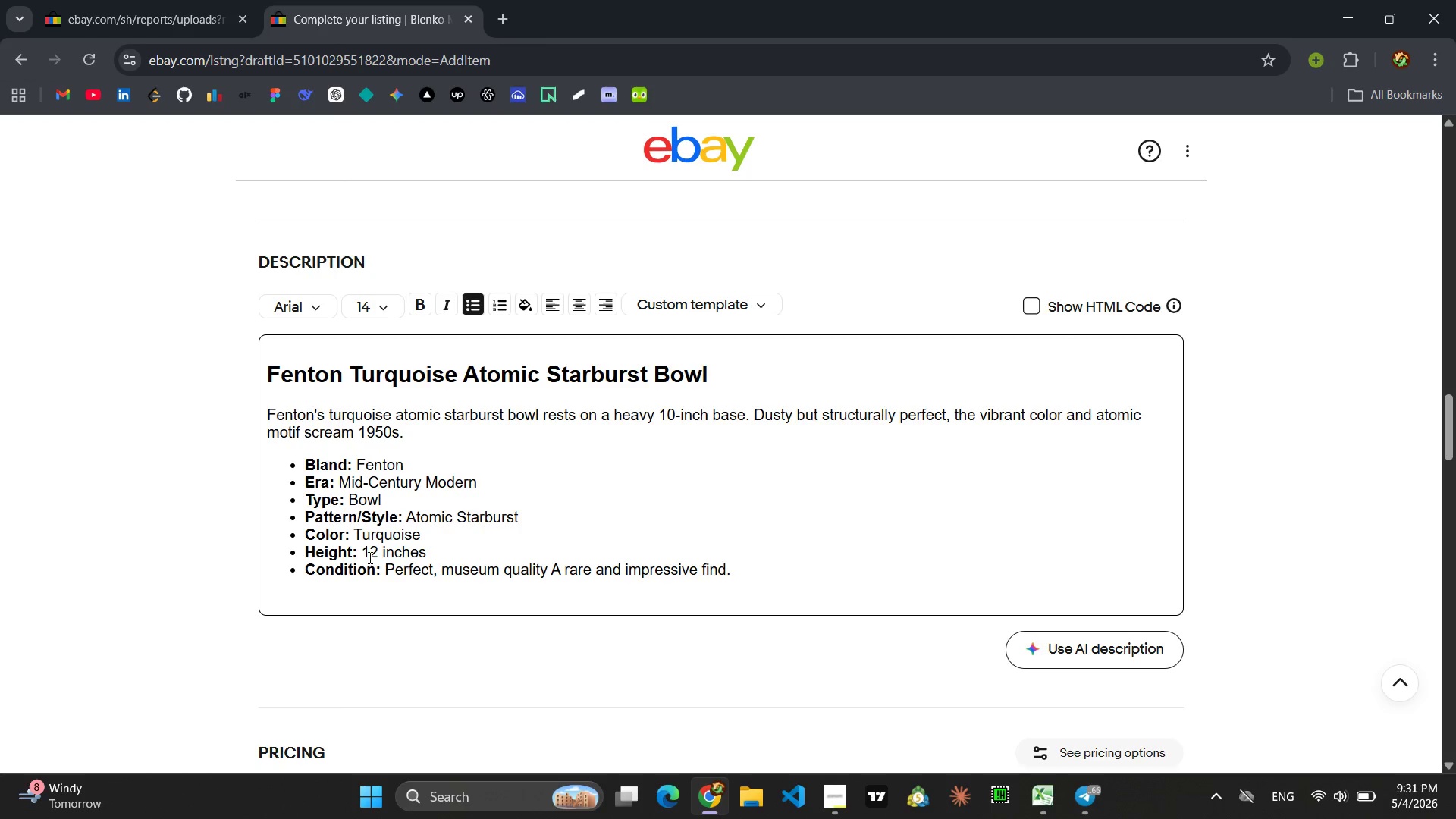 
left_click([377, 553])
 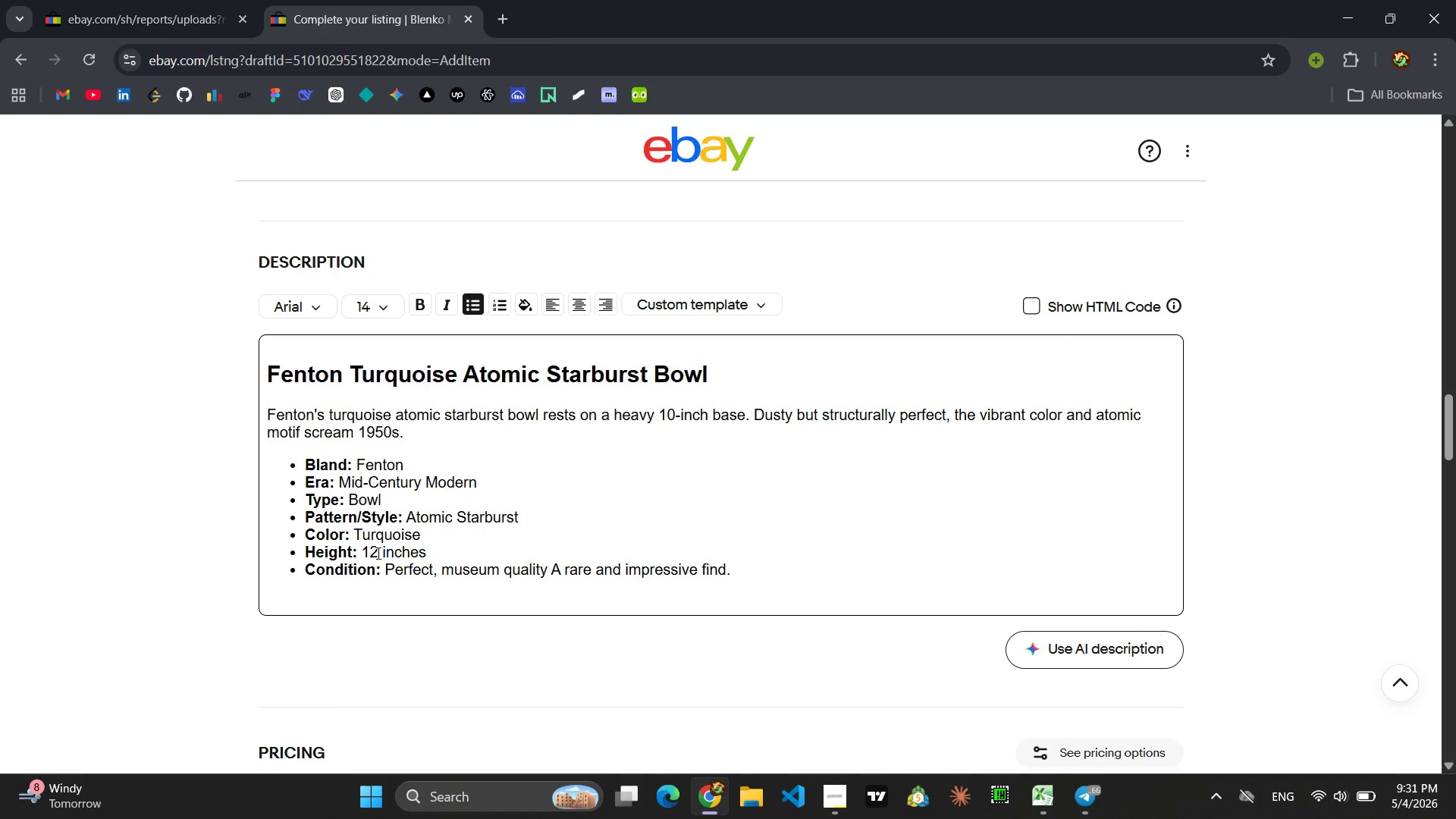 
type( Heavy 10)
 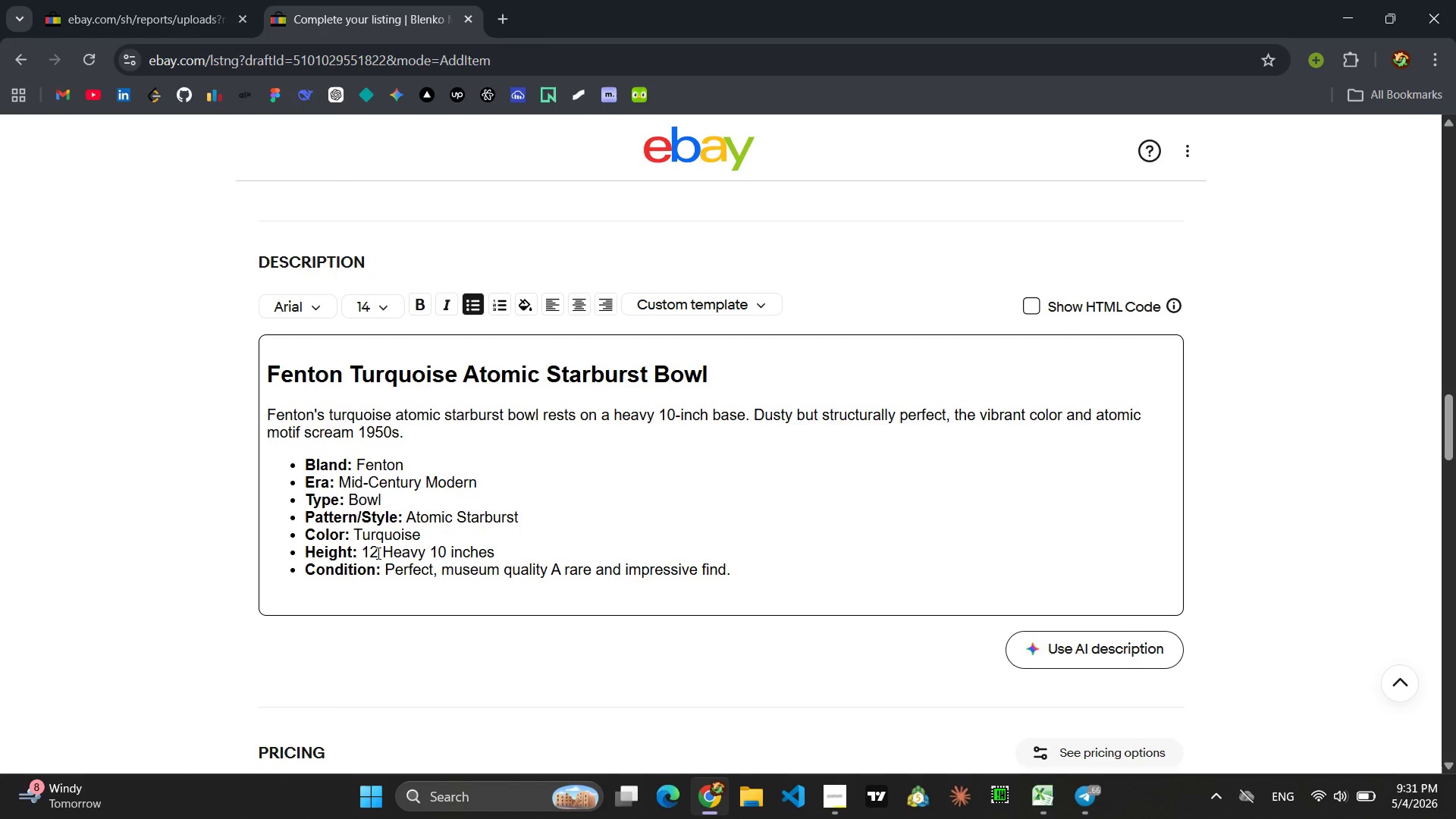 
hold_key(key=ArrowLeft, duration=0.69)
 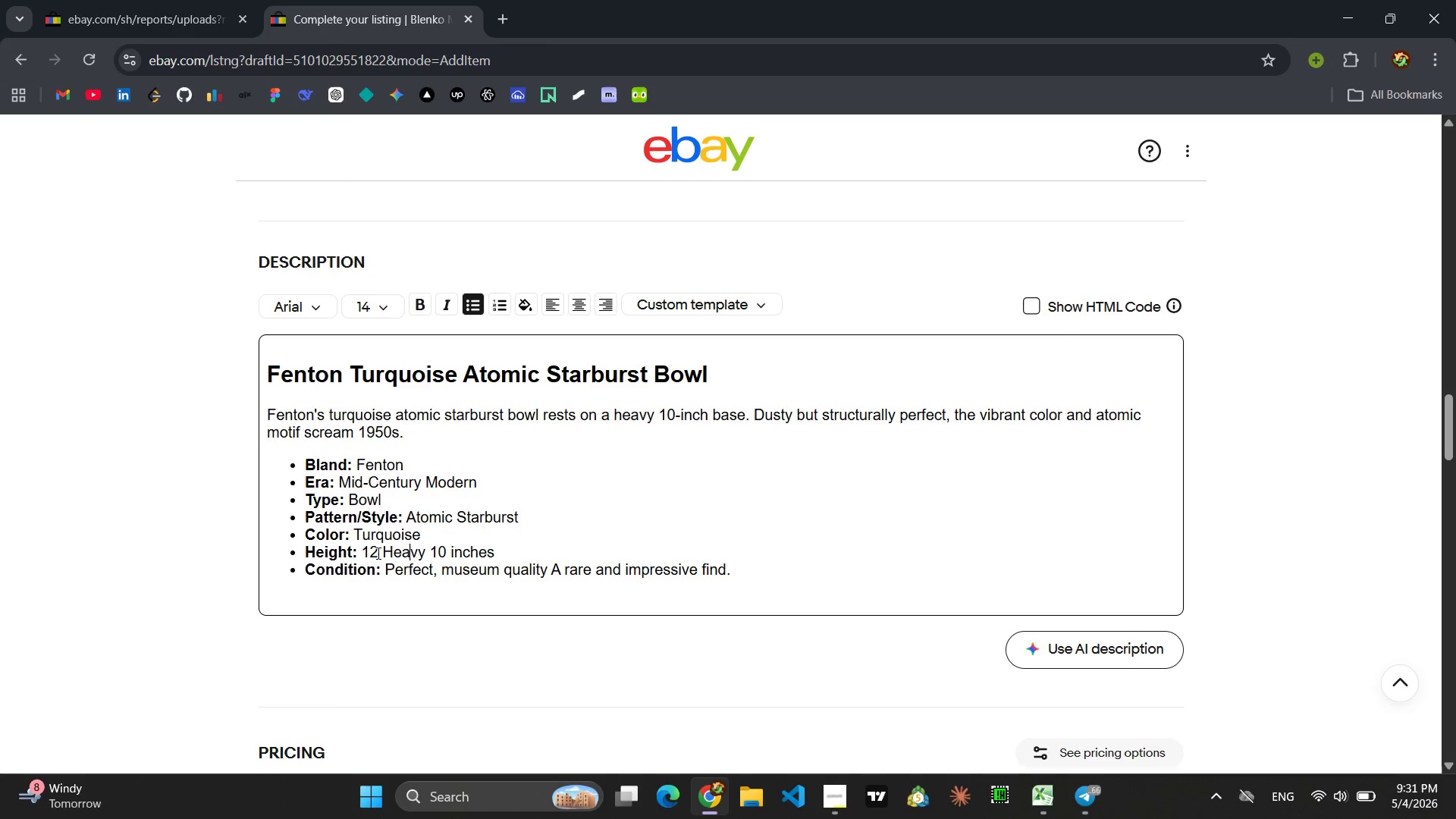 
key(ArrowLeft)
 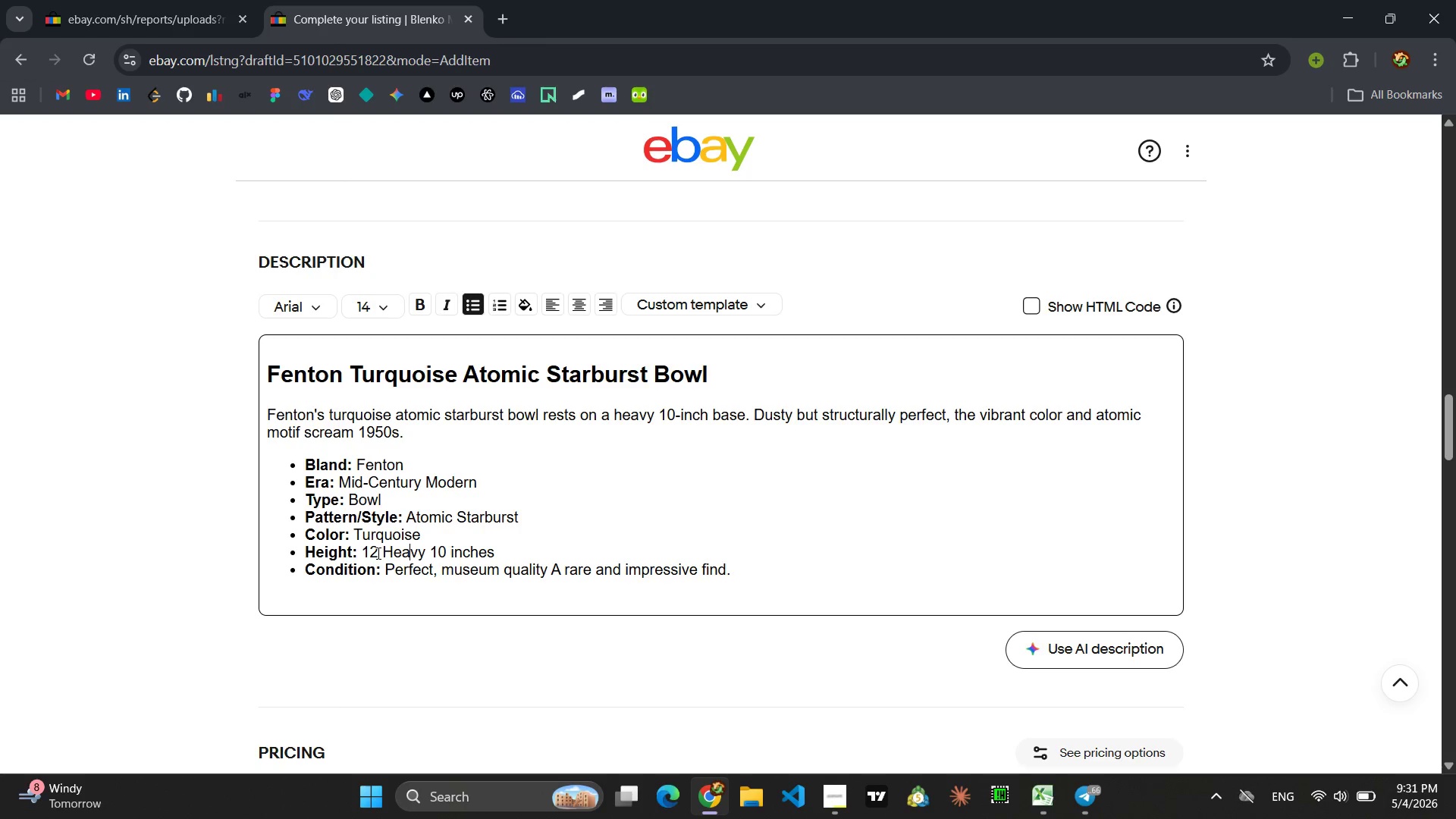 
key(ArrowLeft)
 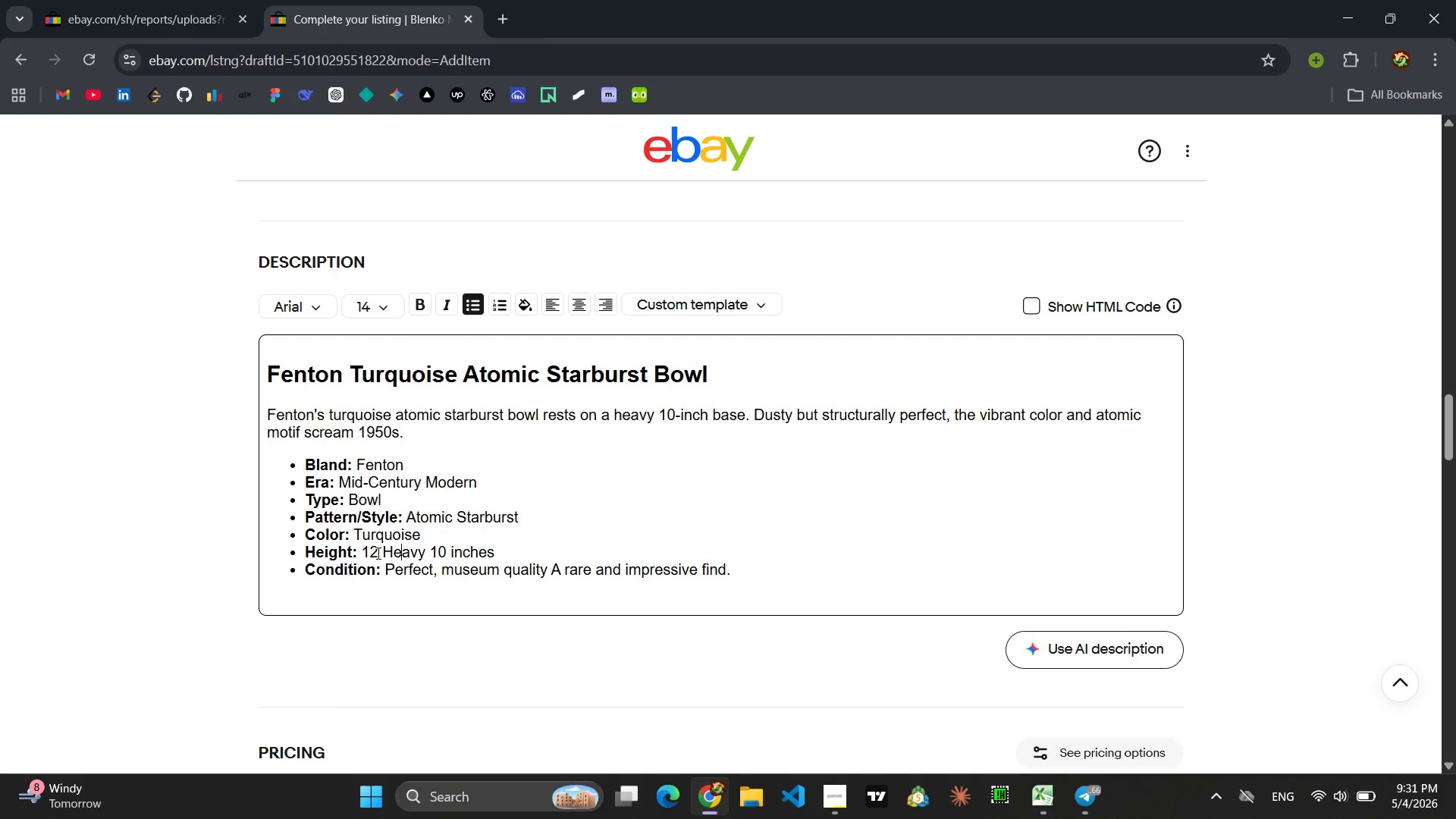 
key(ArrowLeft)
 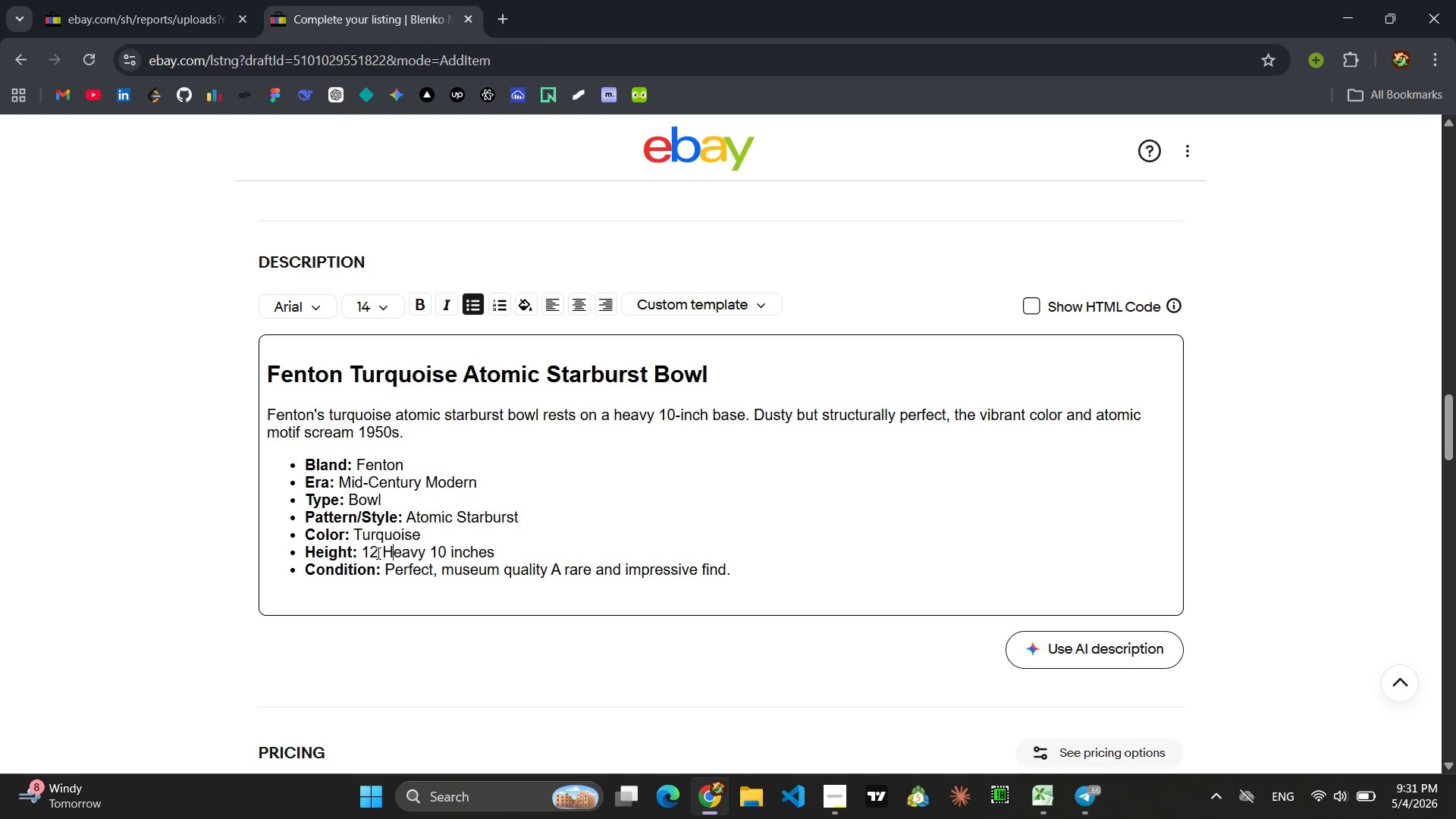 
key(ArrowLeft)
 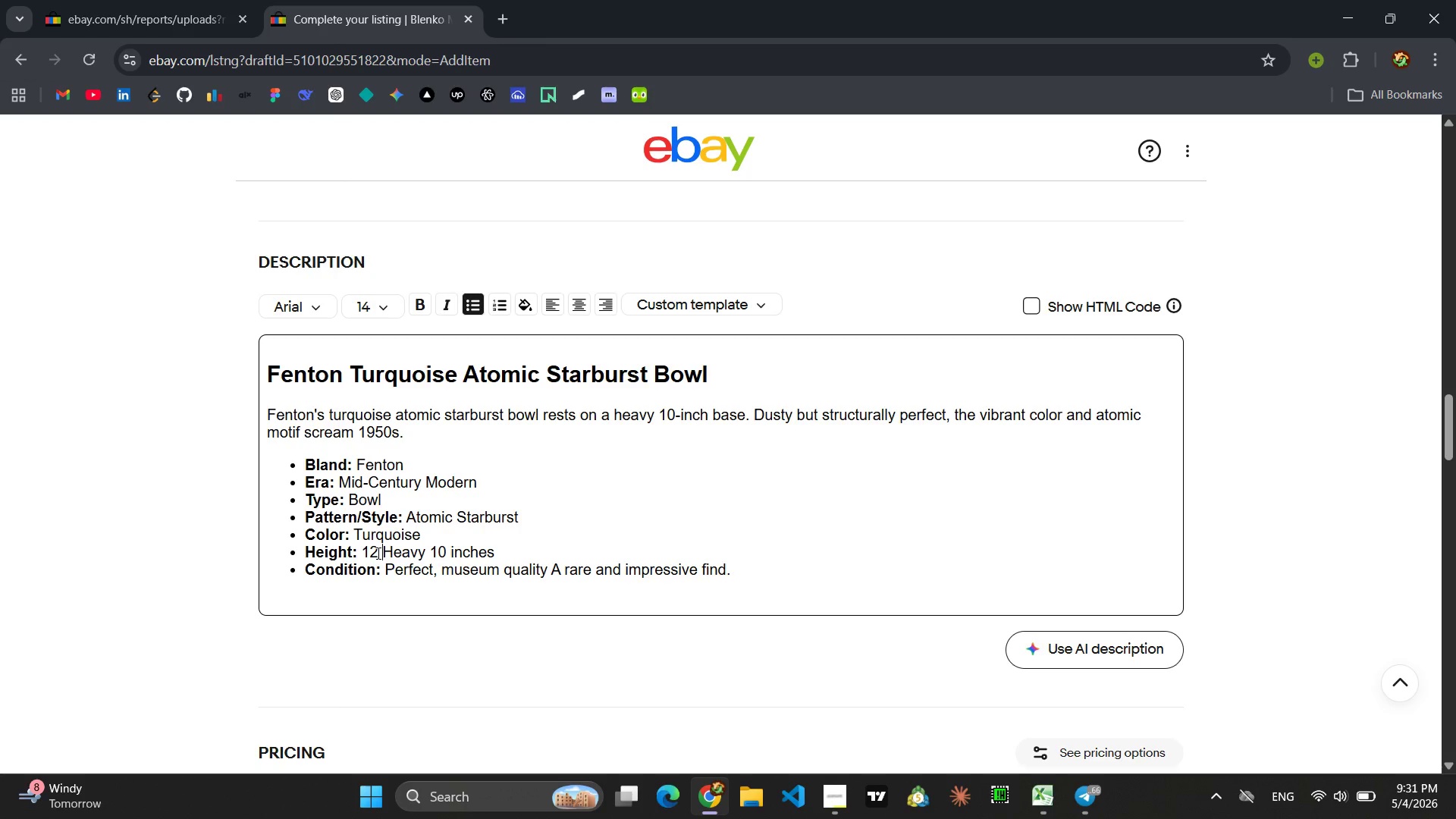 
key(Backspace)
 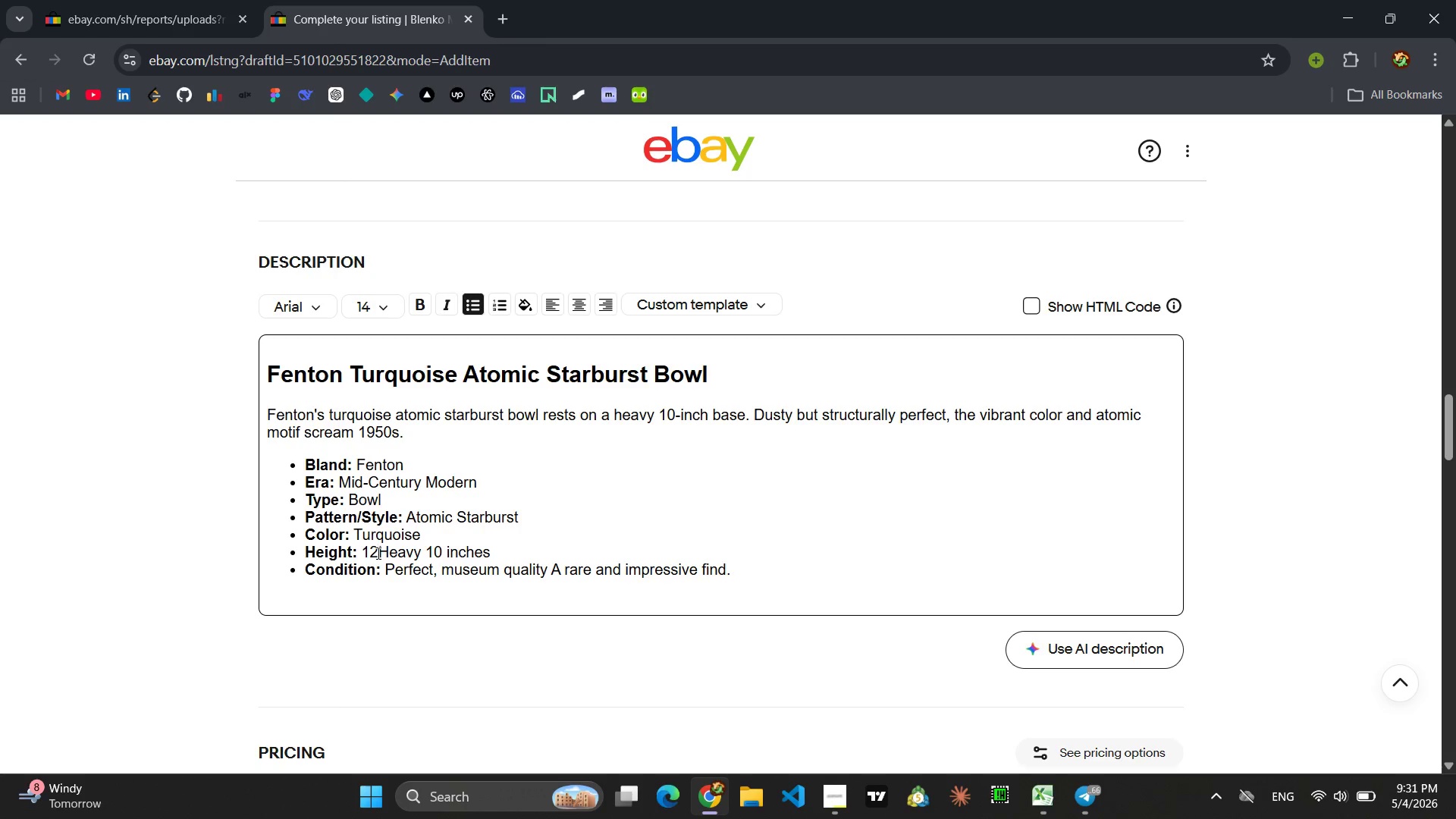 
key(Backspace)
 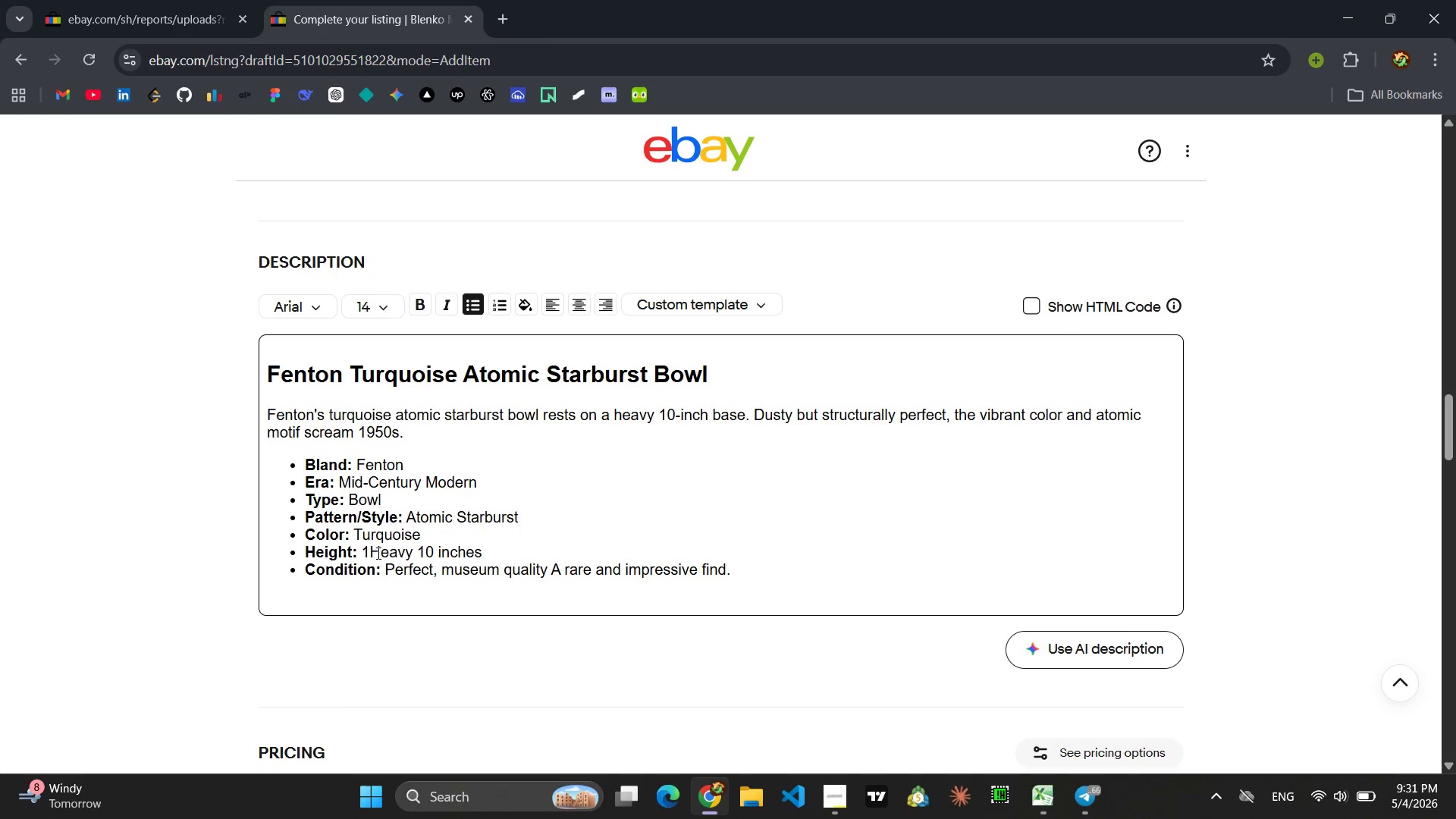 
key(Backspace)
 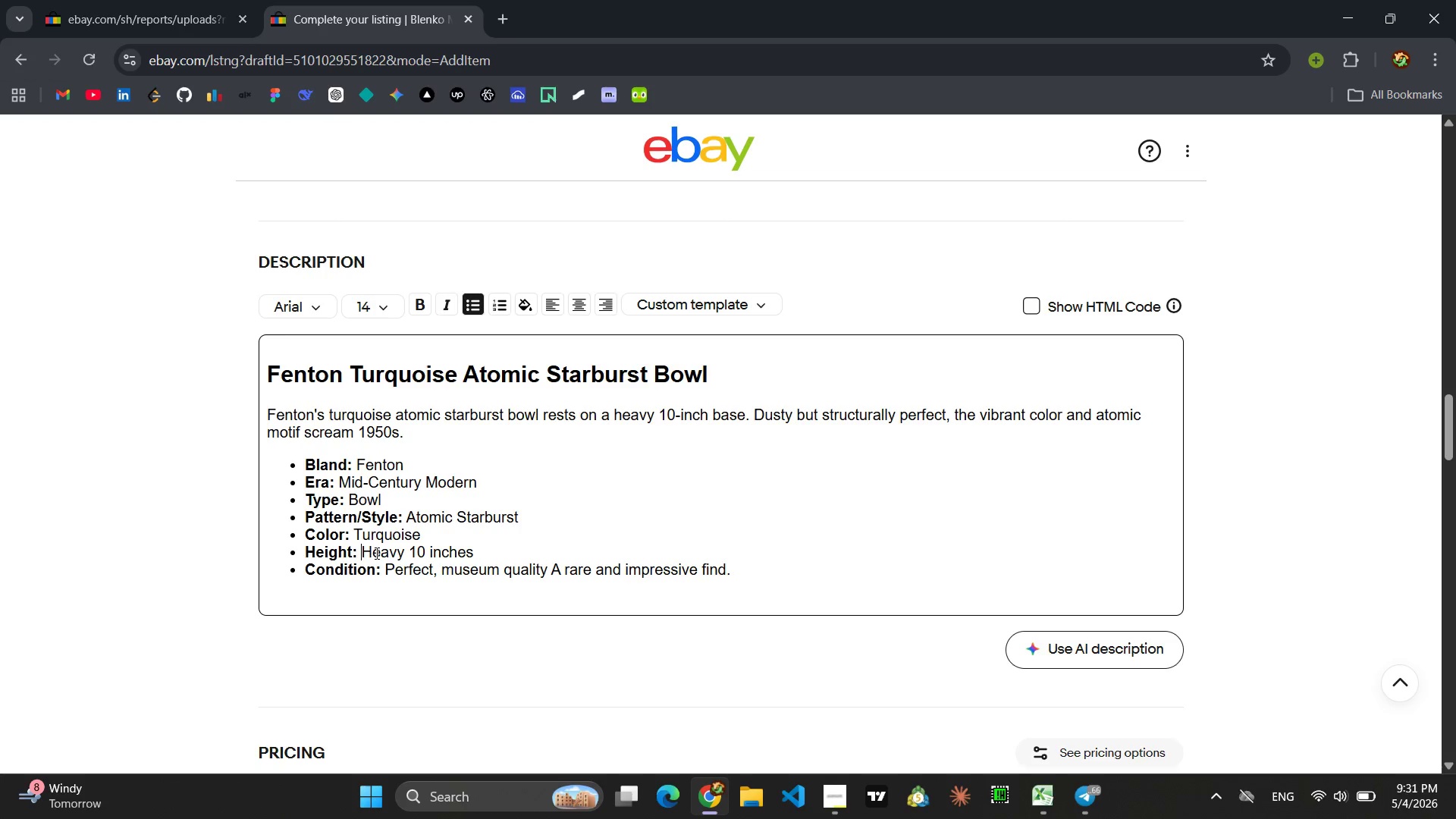 
left_click([358, 554])
 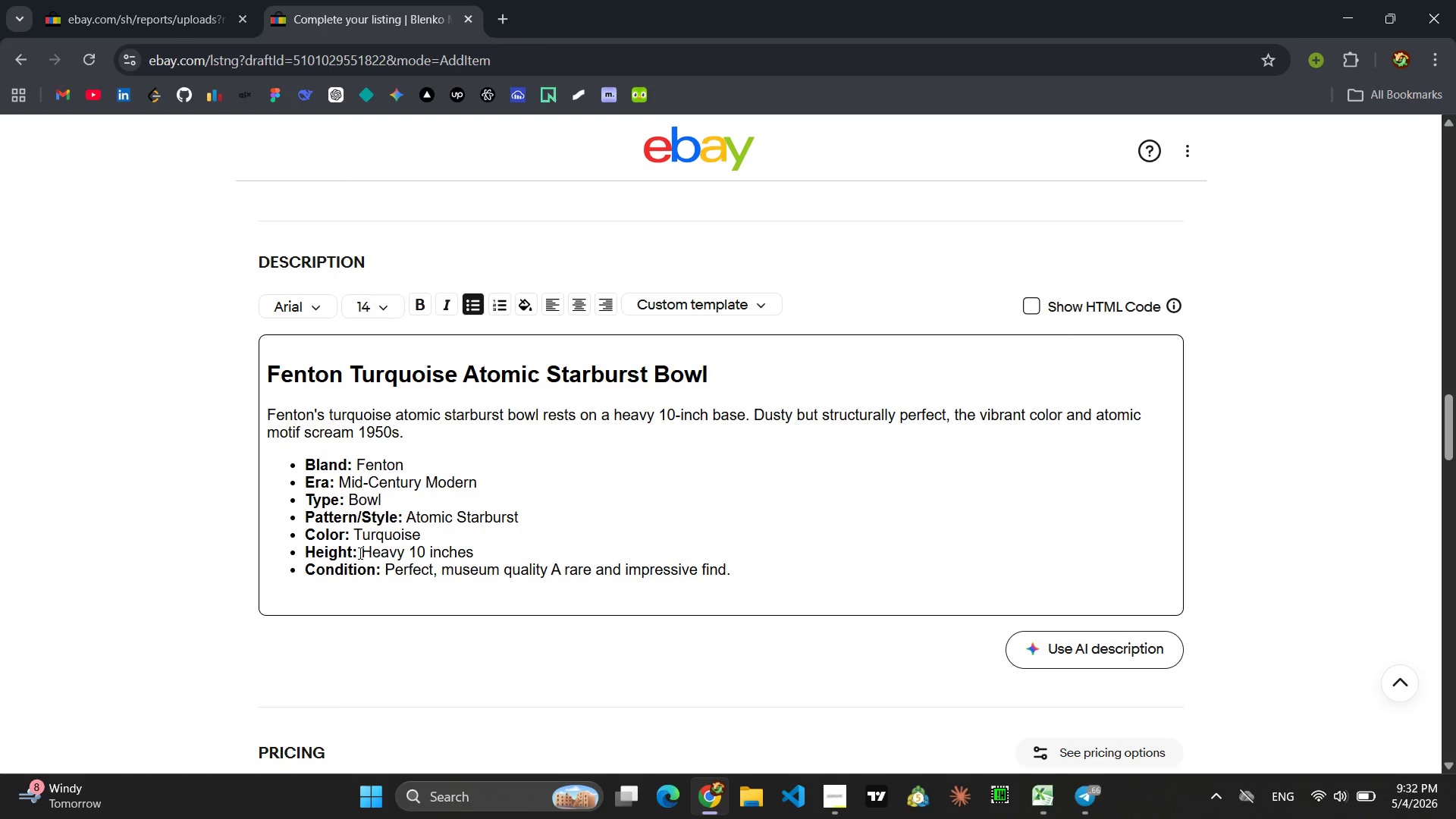 
left_click([359, 553])
 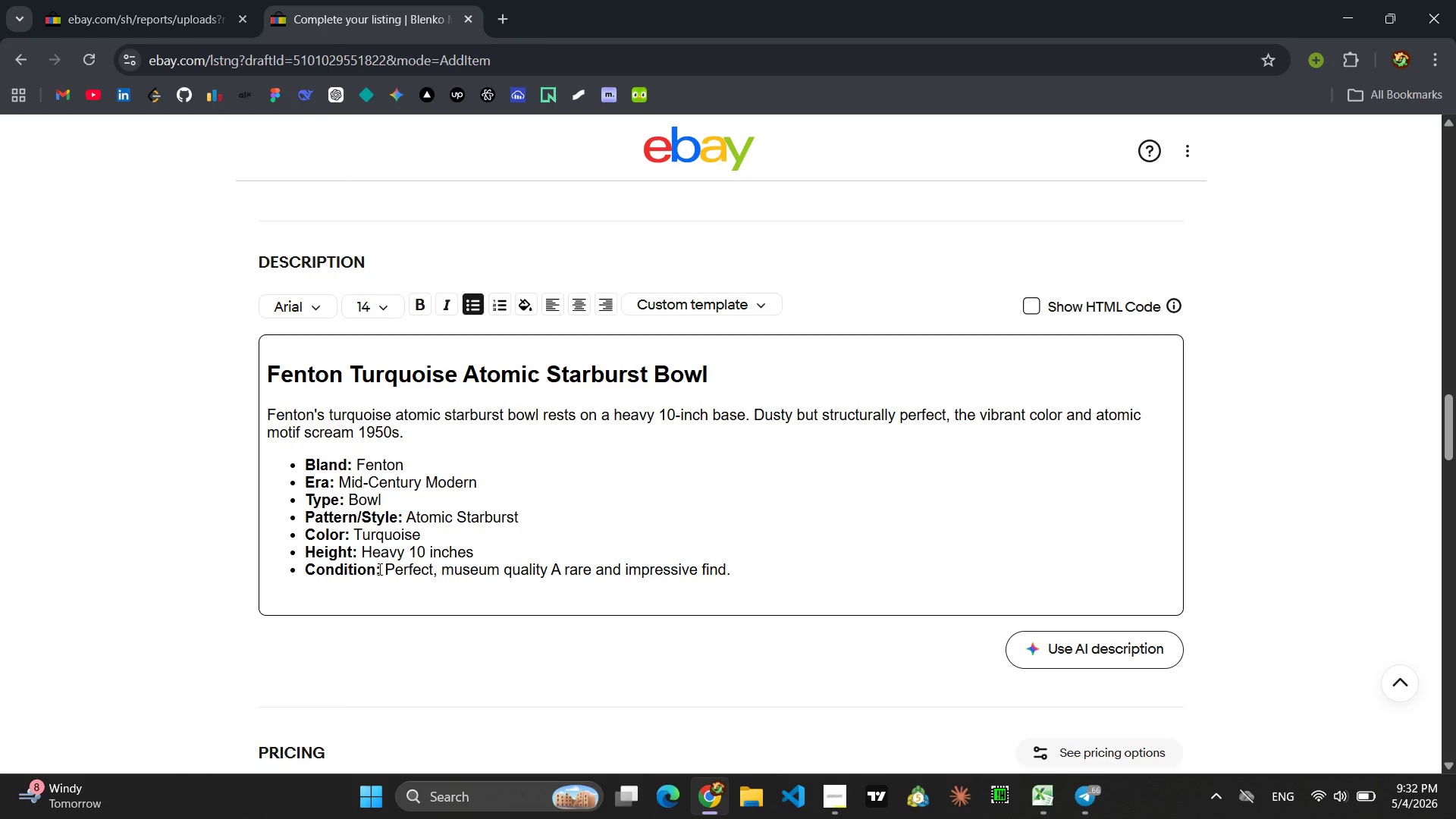 
key(Backspace)
 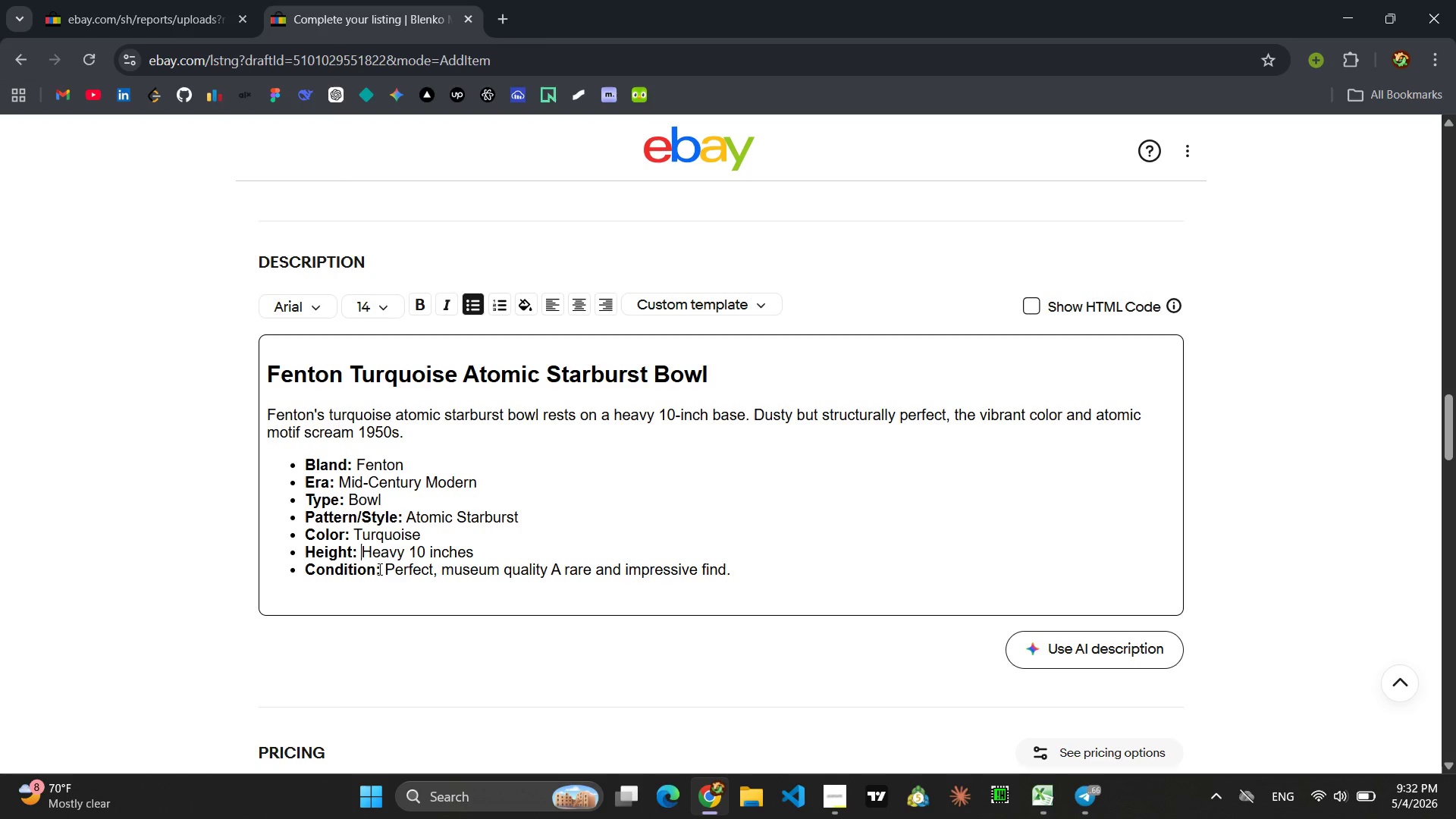 
key(Space)
 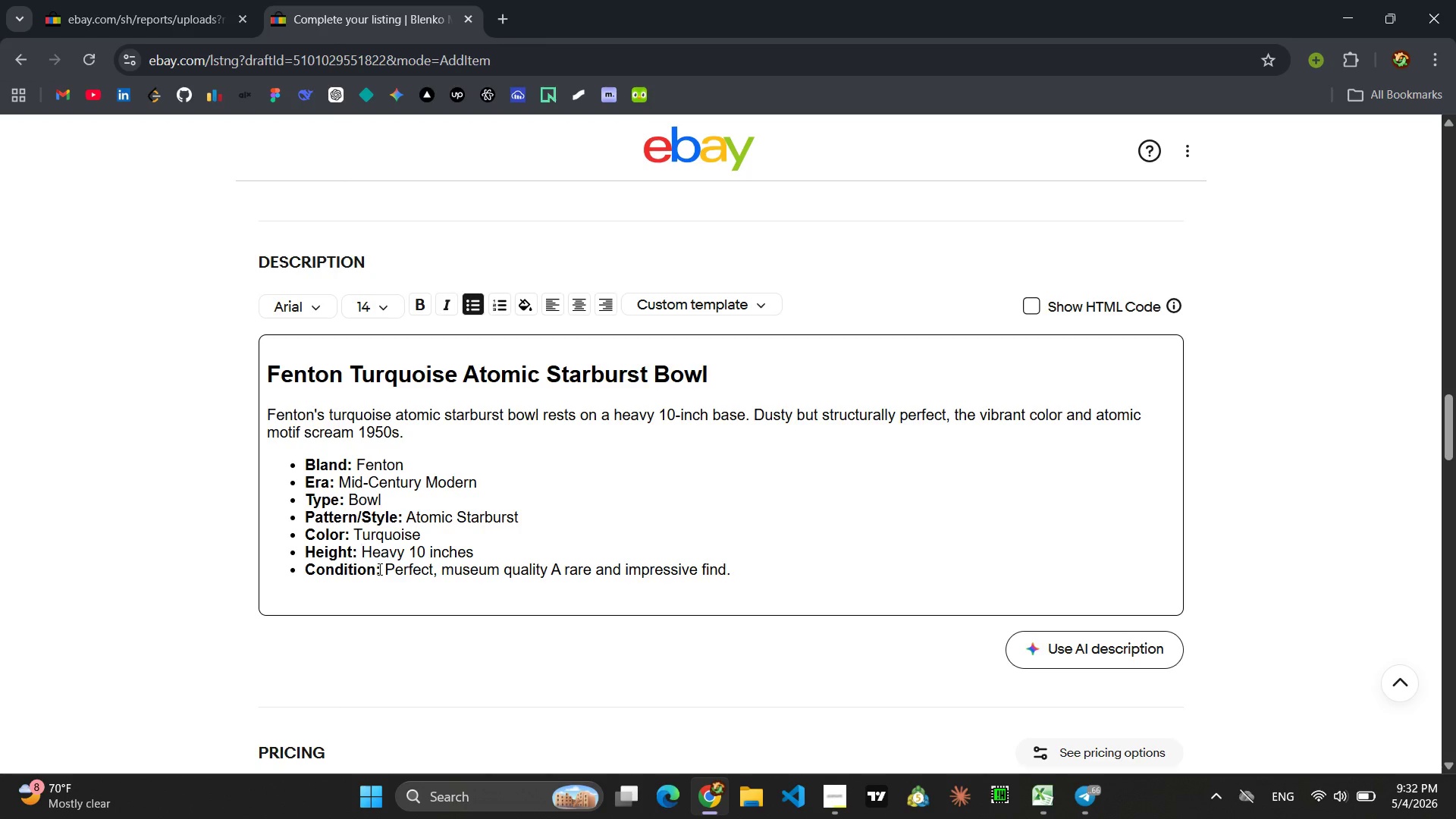 
key(ArrowLeft)
 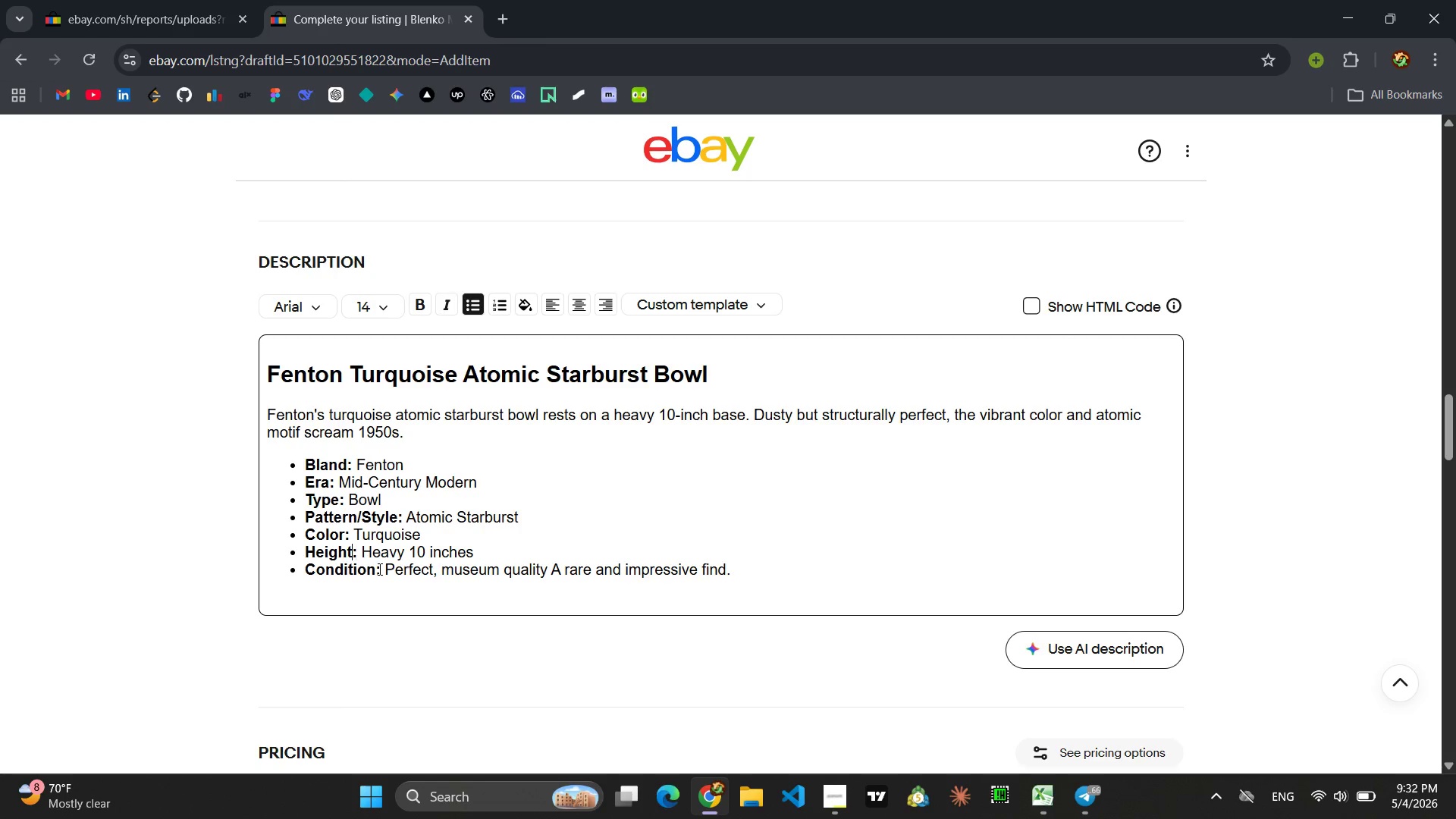 
key(ArrowLeft)
 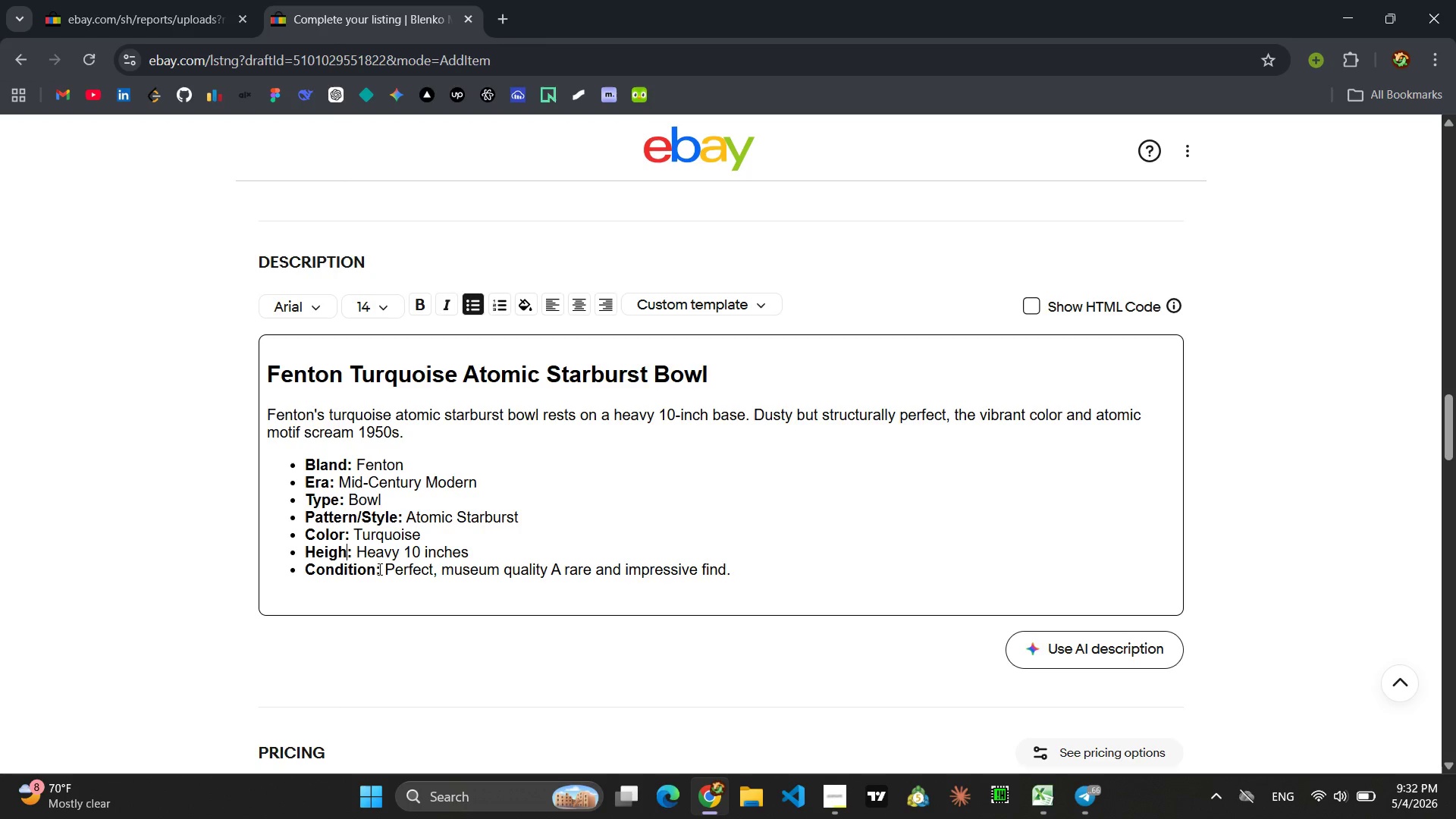 
key(Backspace)
key(Backspace)
key(Backspace)
key(Backspace)
key(Backspace)
key(Backspace)
type(Base)
 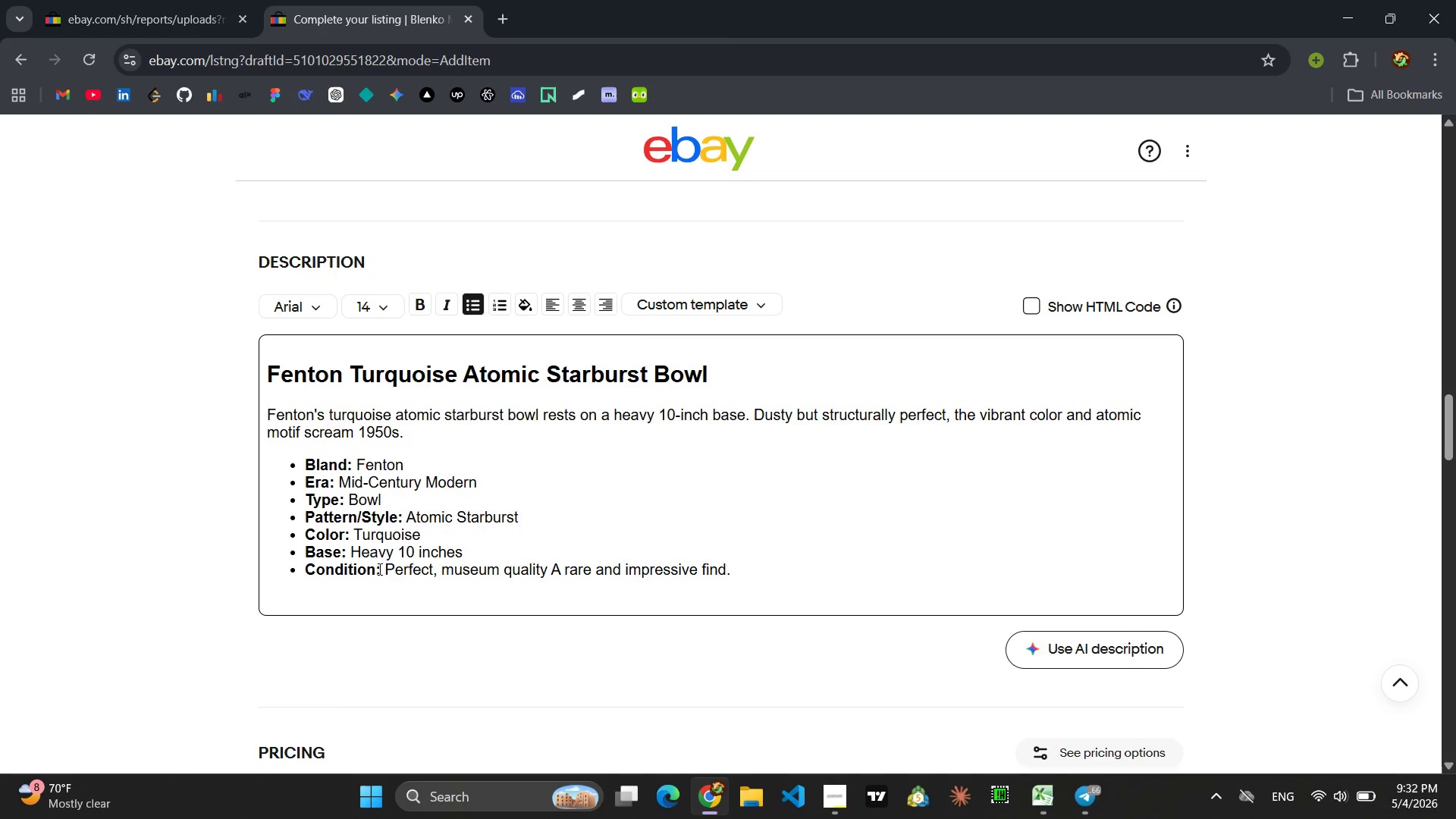 
left_click_drag(start_coordinate=[733, 572], to_coordinate=[388, 578])
 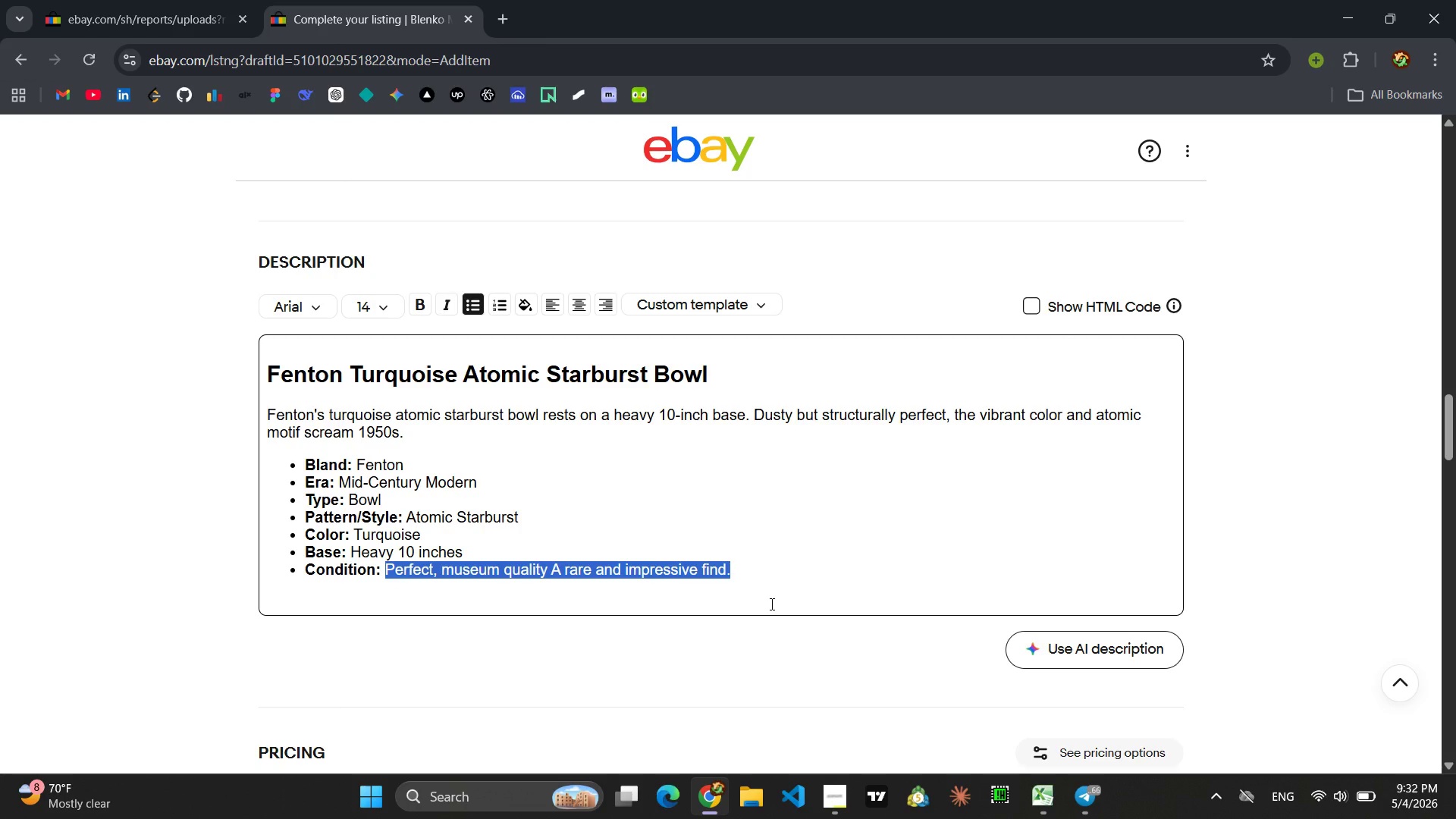 
type(Dusty, no cre)
key(Backspace)
type(acks)
 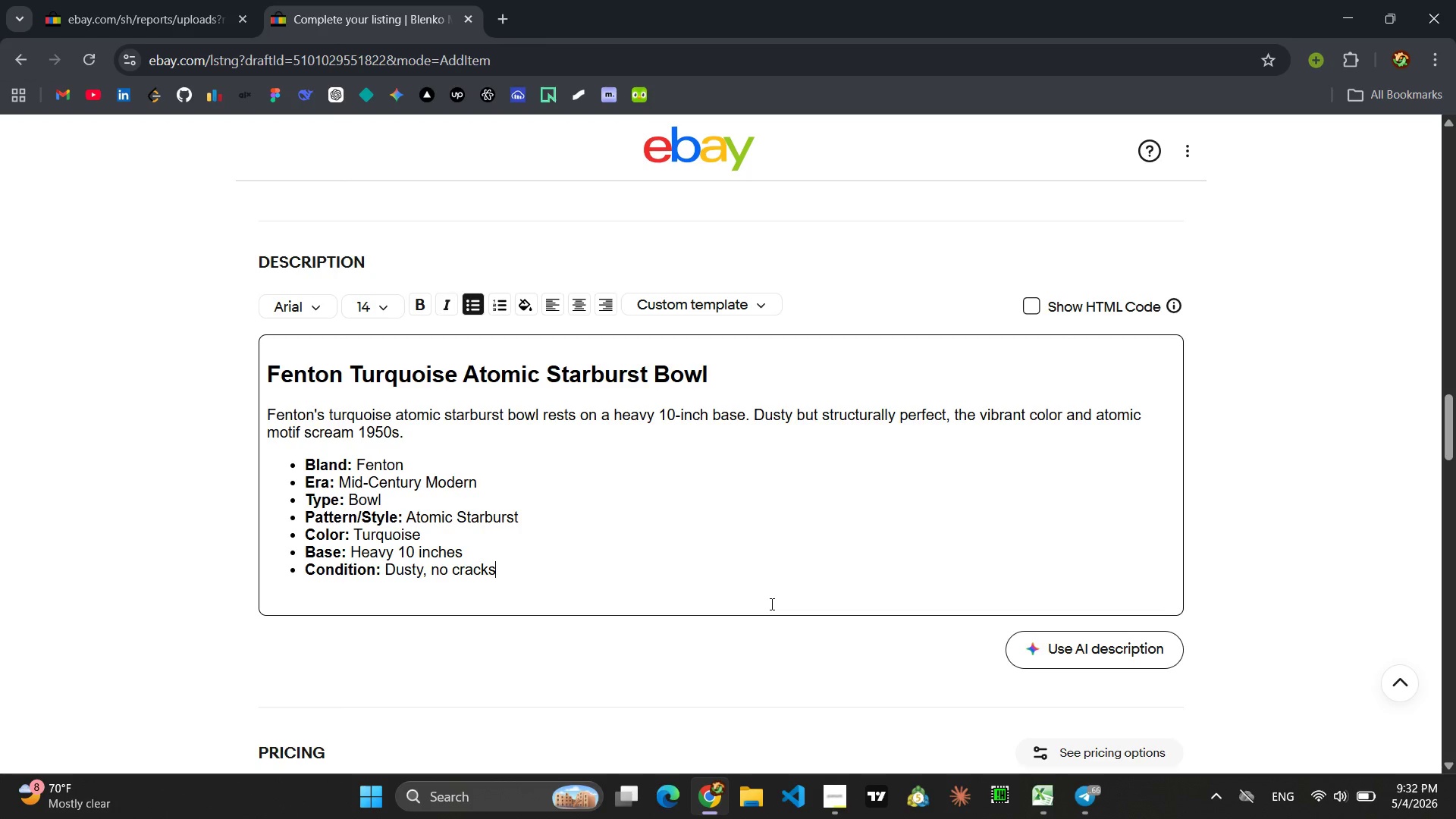 
type(/repairs a )
key(Backspace)
key(Backspace)
type(A dynma)
key(Backspace)
key(Backspace)
type(amic retro centrepiece.)
 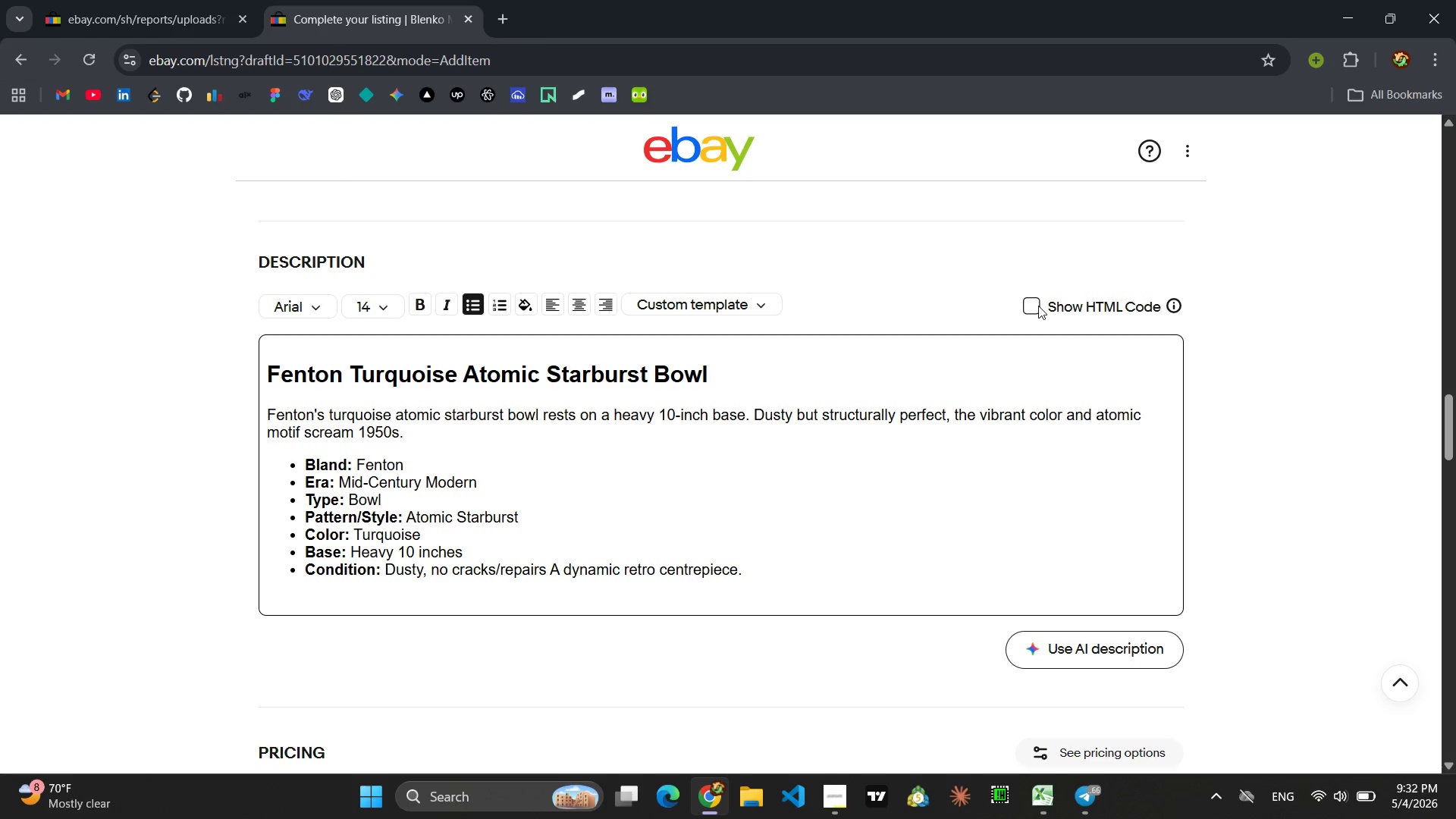 
left_click([1034, 306])
 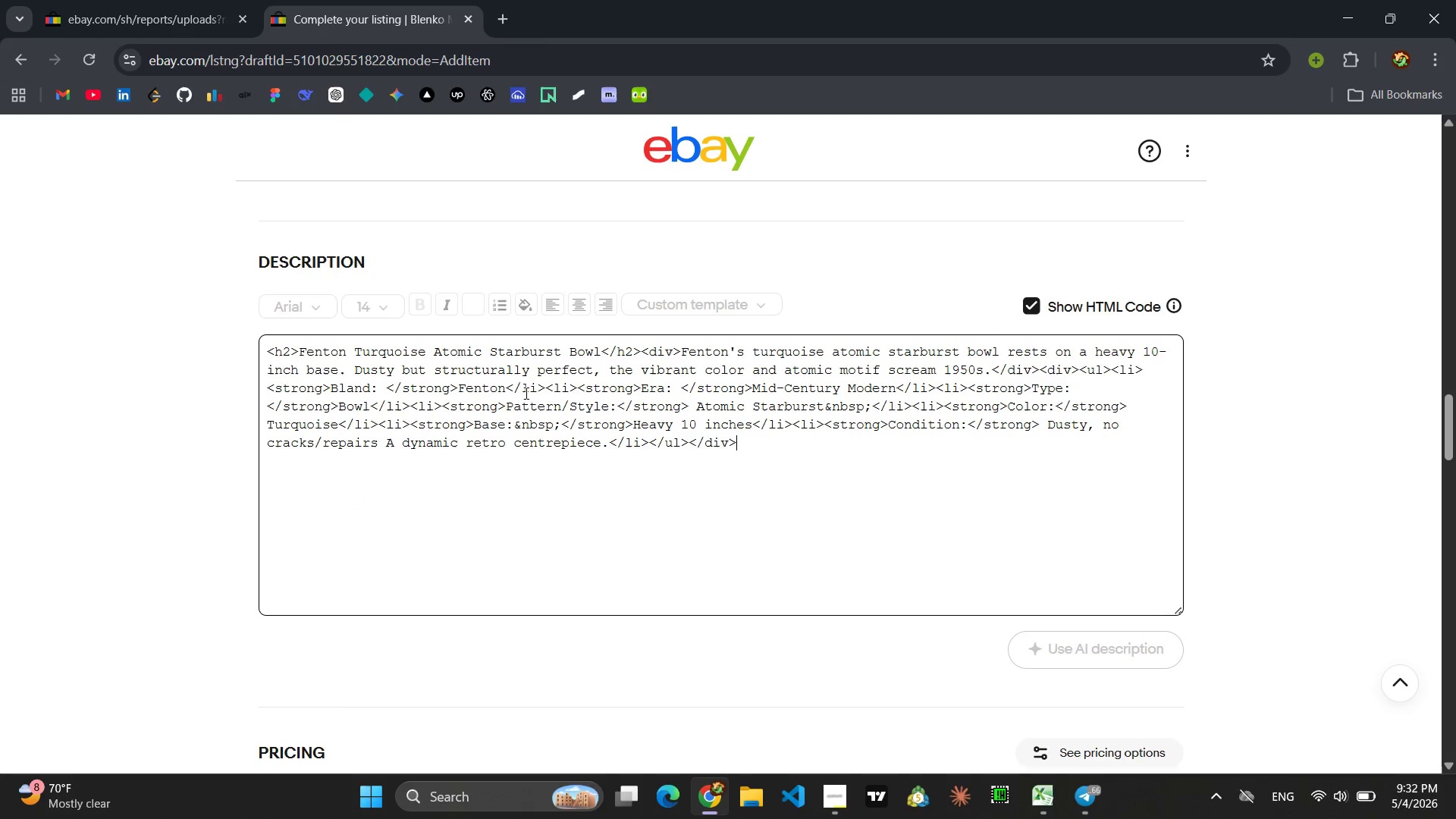 
left_click([475, 394])
 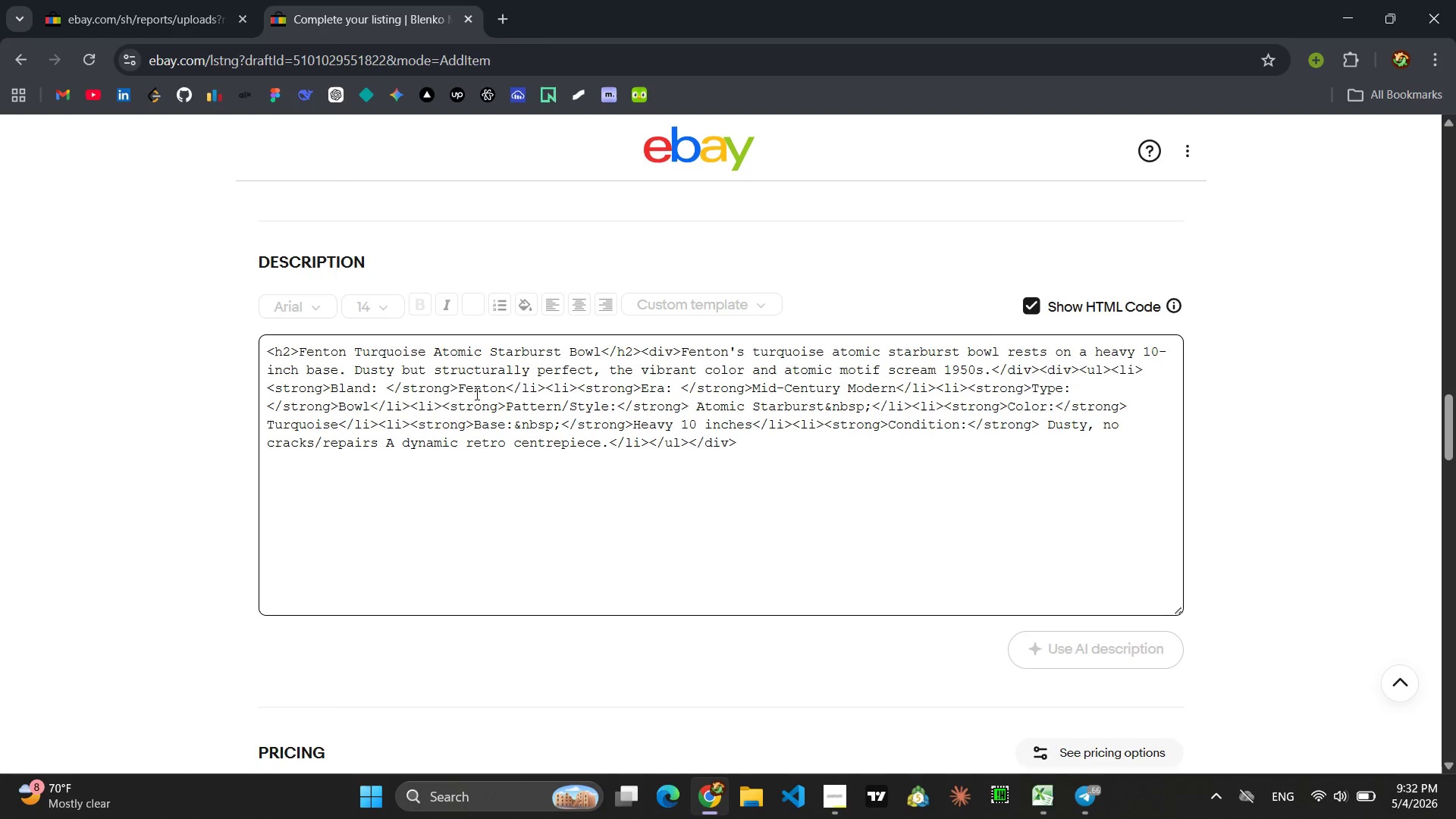 
key(Control+ControlLeft)
 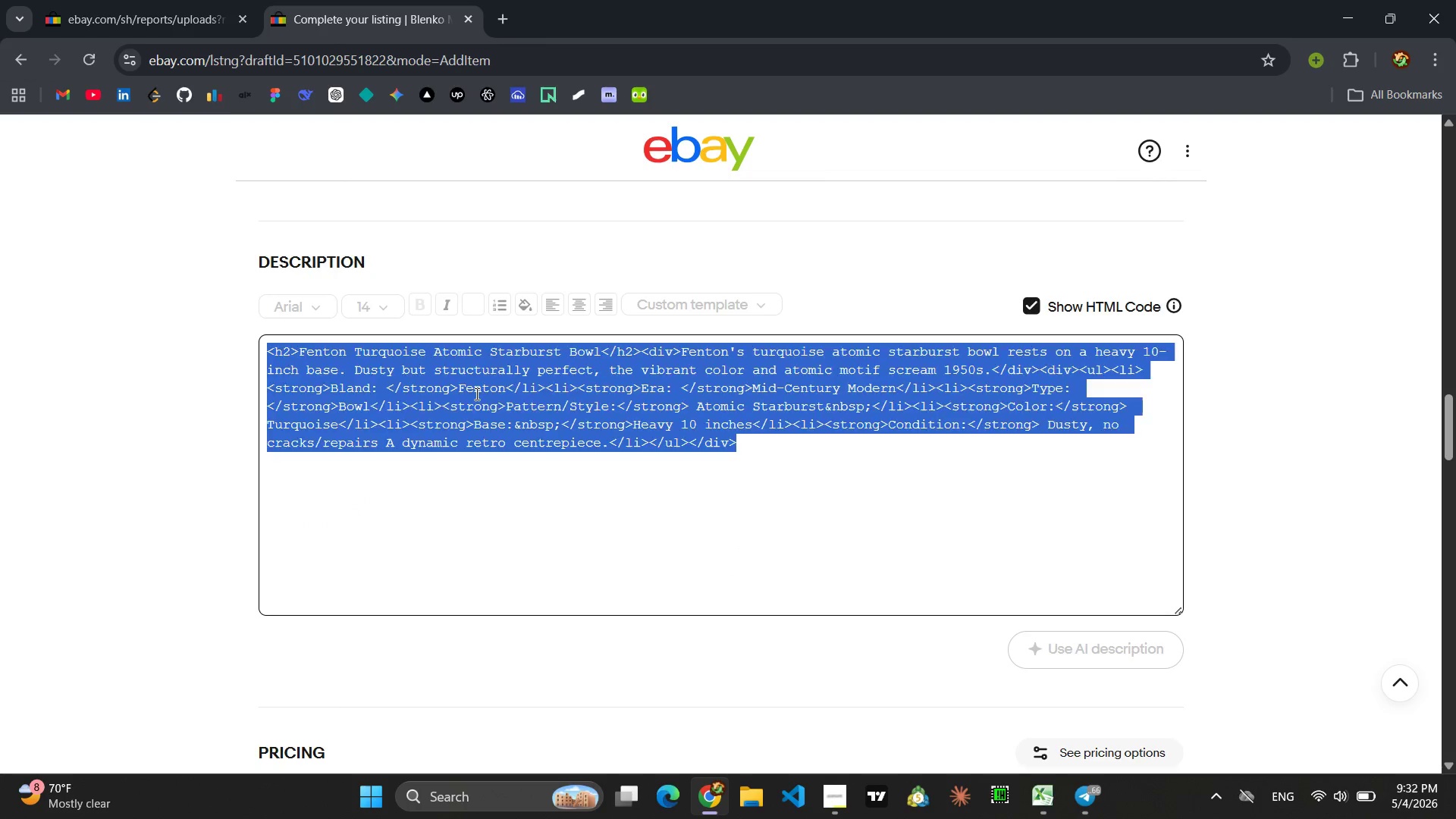 
key(Control+A)
 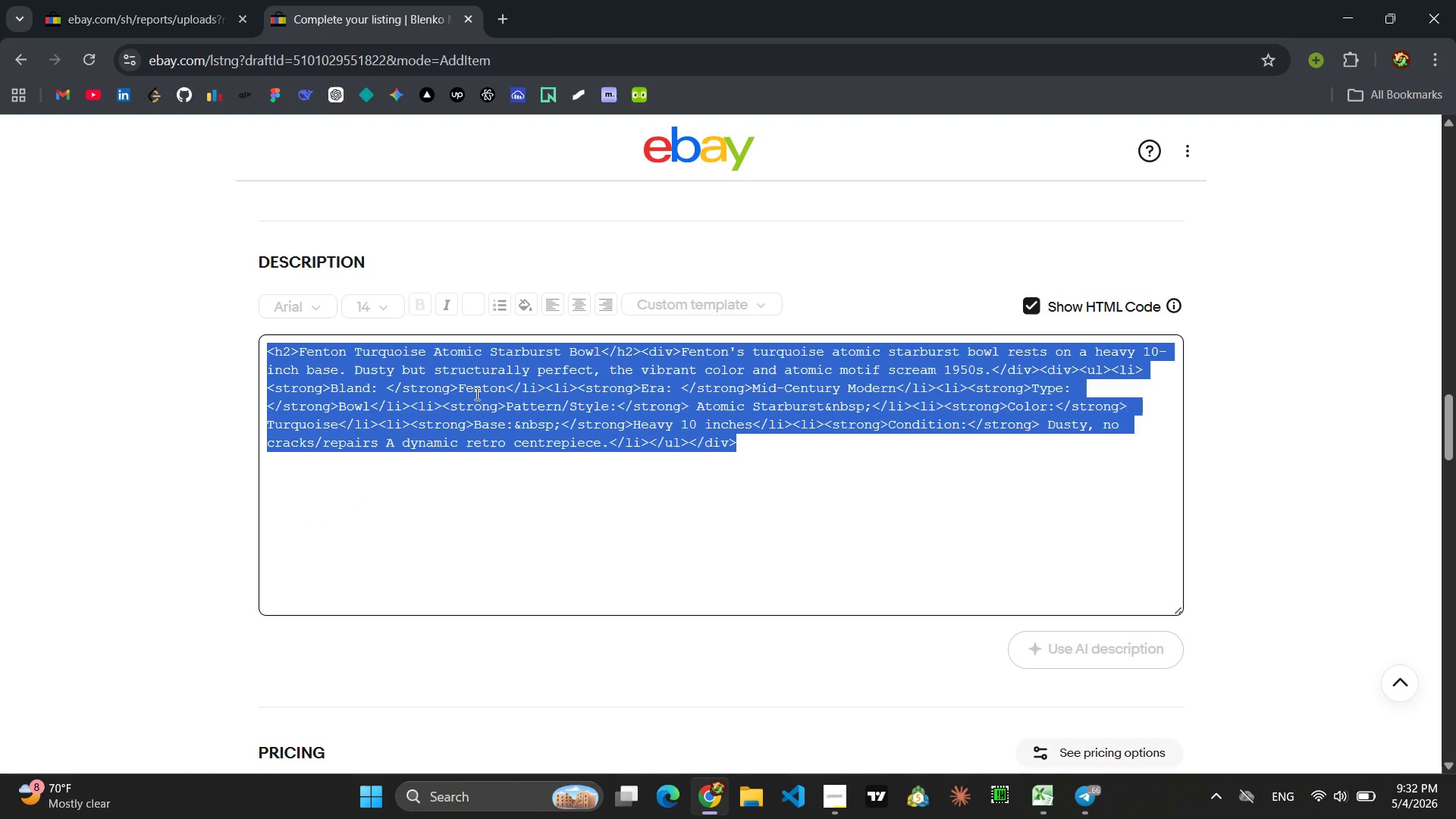 
key(Control+C)